 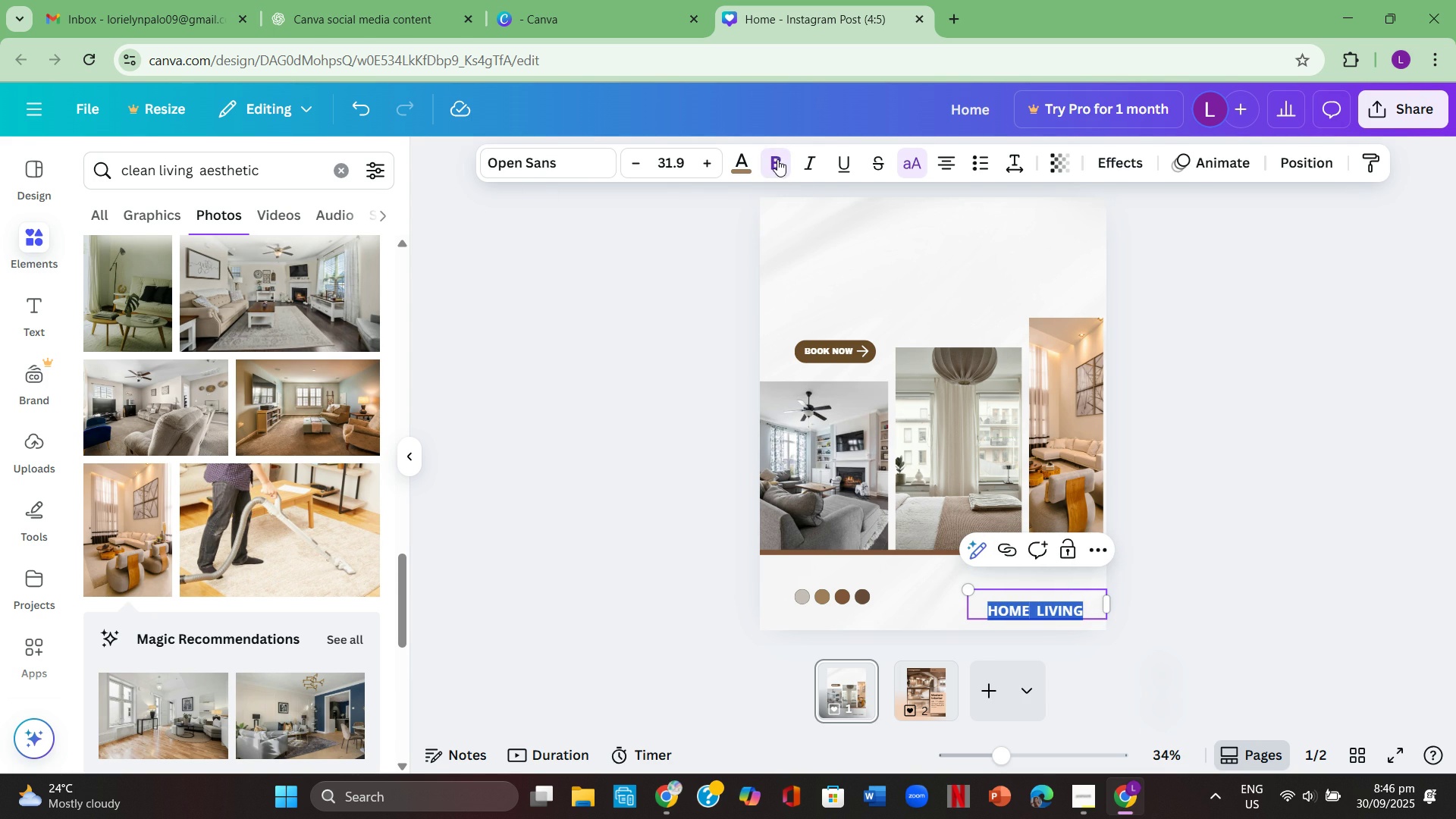 
double_click([687, 411])
 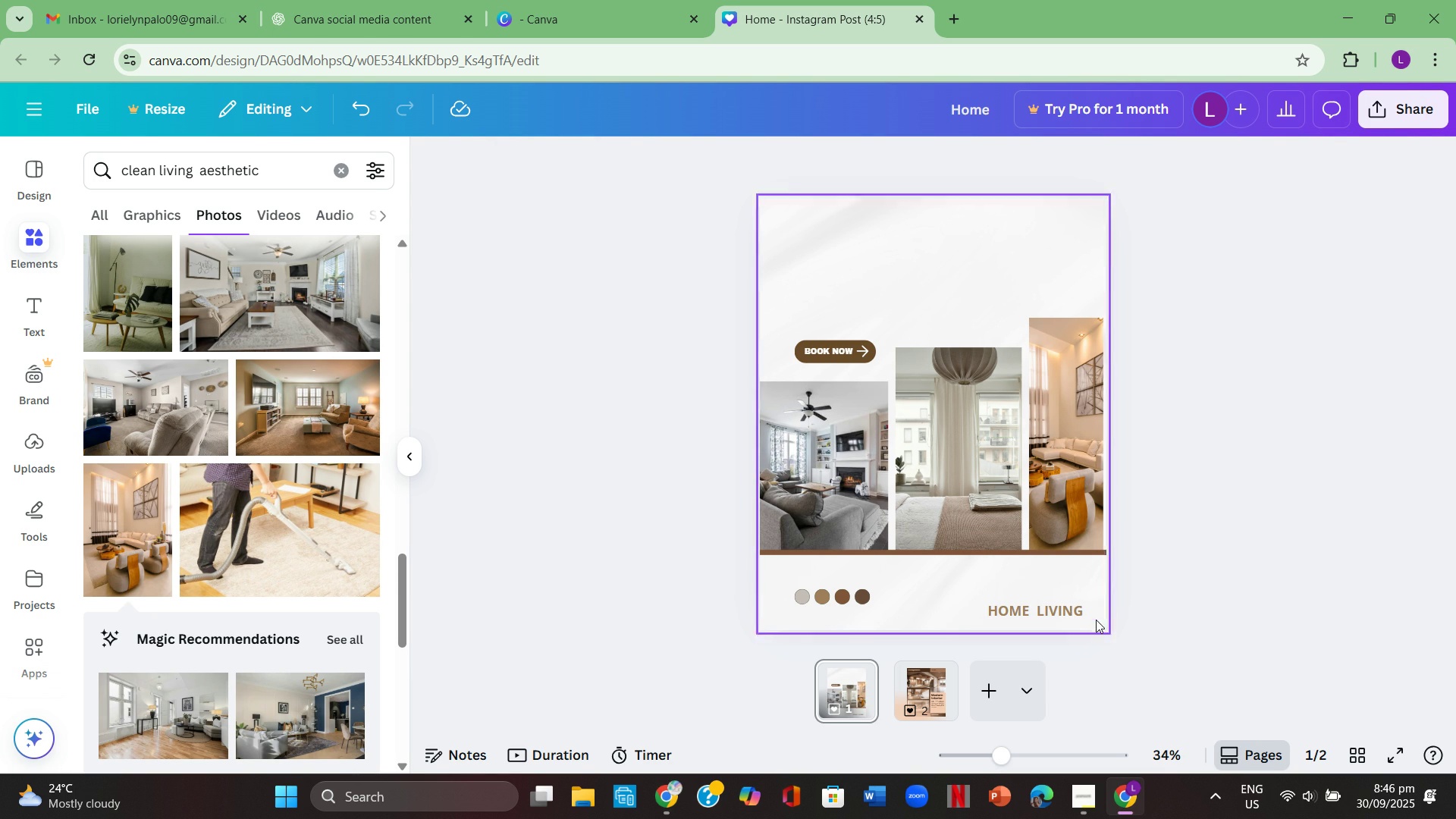 
left_click([1217, 629])
 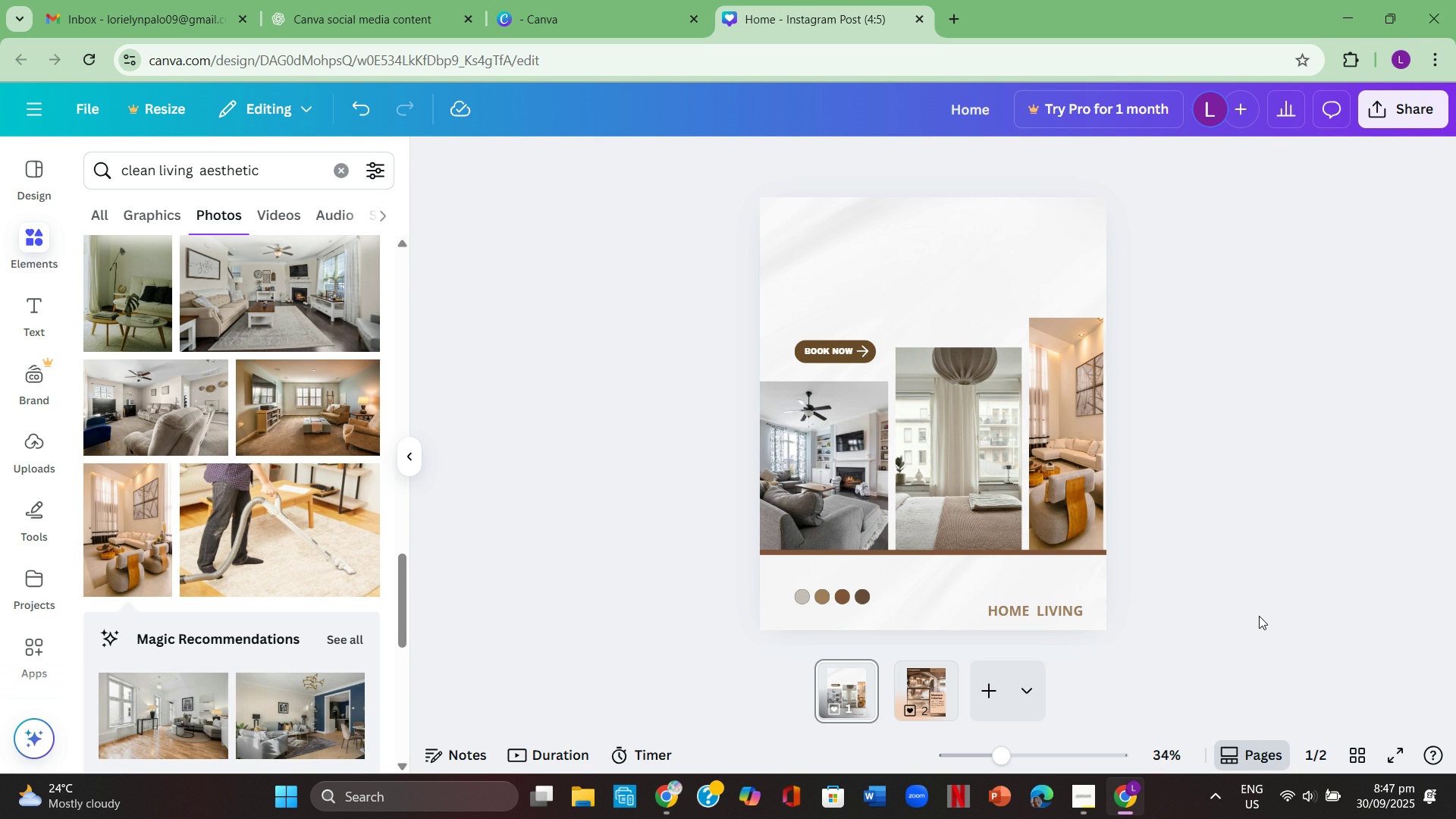 
wait(7.58)
 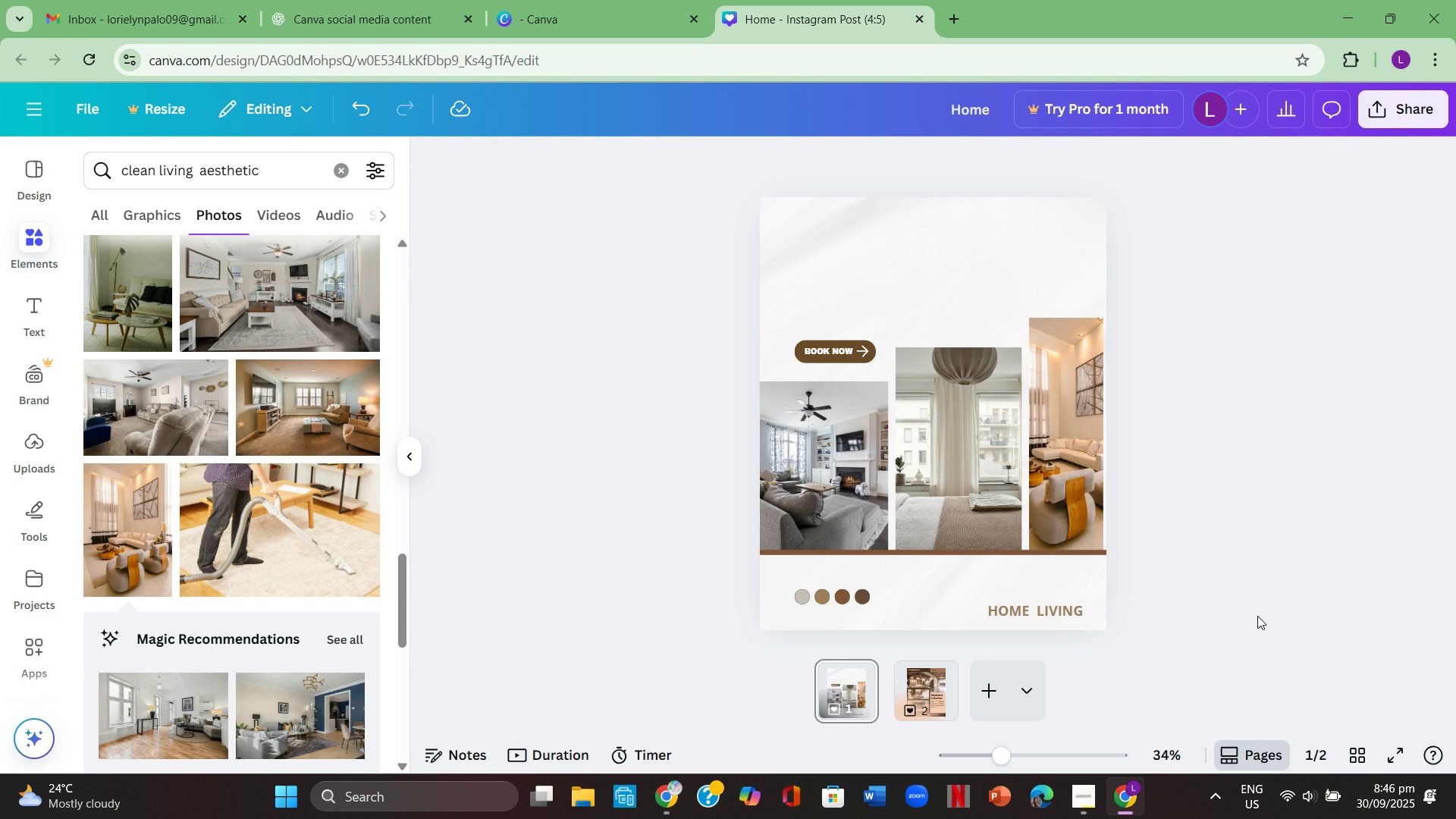 
left_click([1034, 613])